 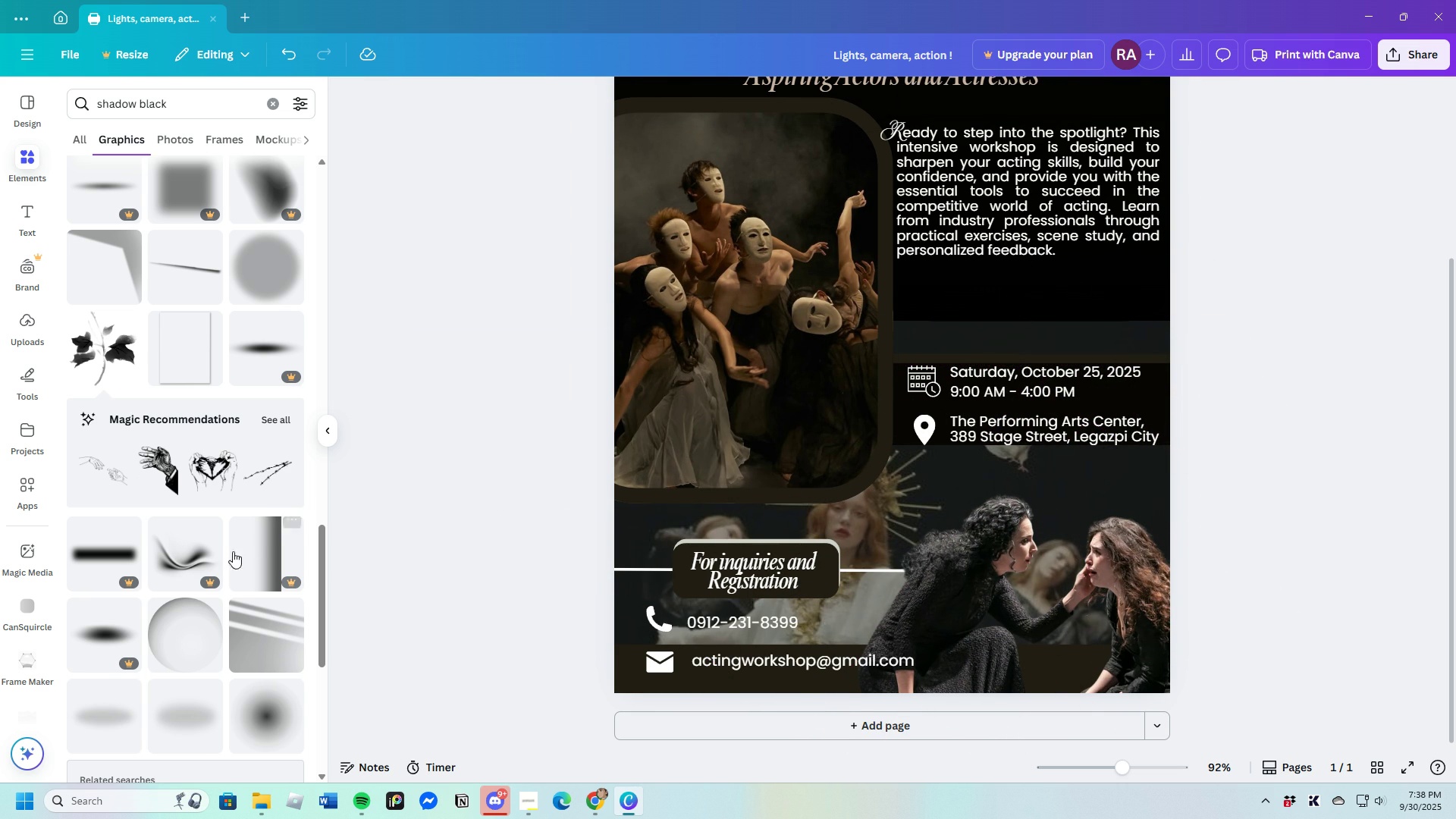 
scroll: coordinate [167, 615], scroll_direction: down, amount: 13.0
 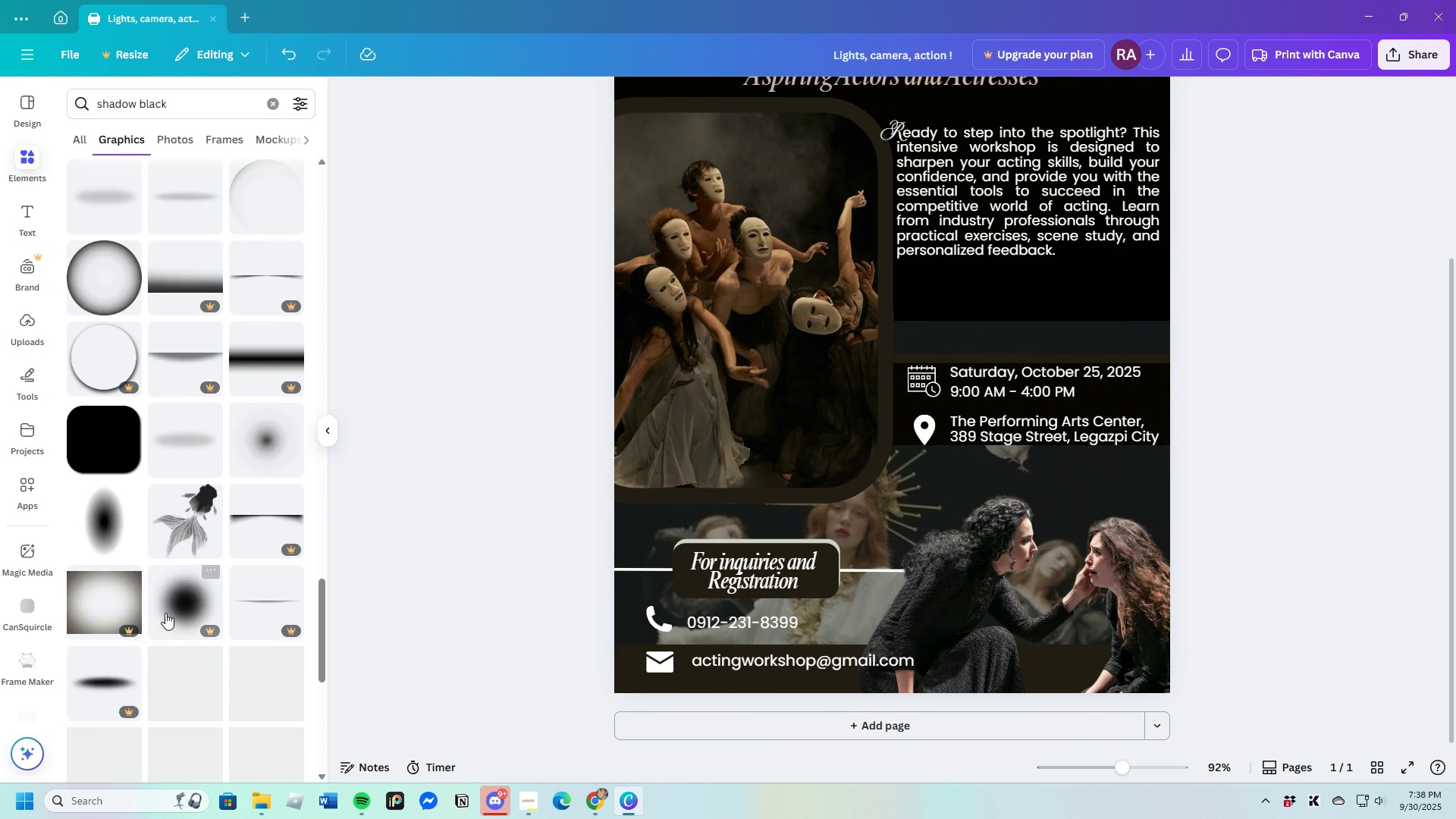 
scroll: coordinate [165, 612], scroll_direction: up, amount: 3.0
 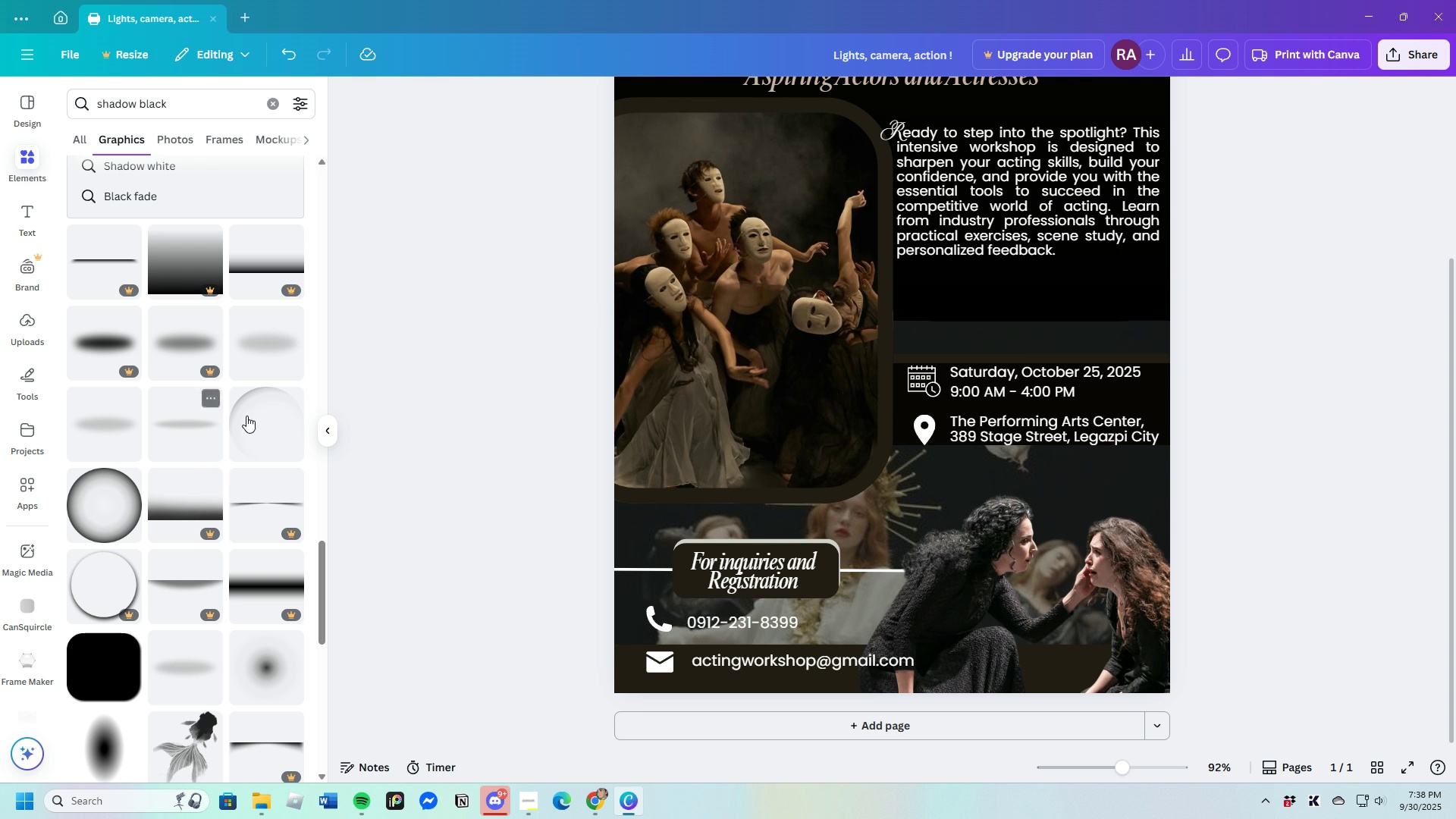 
left_click([262, 408])
 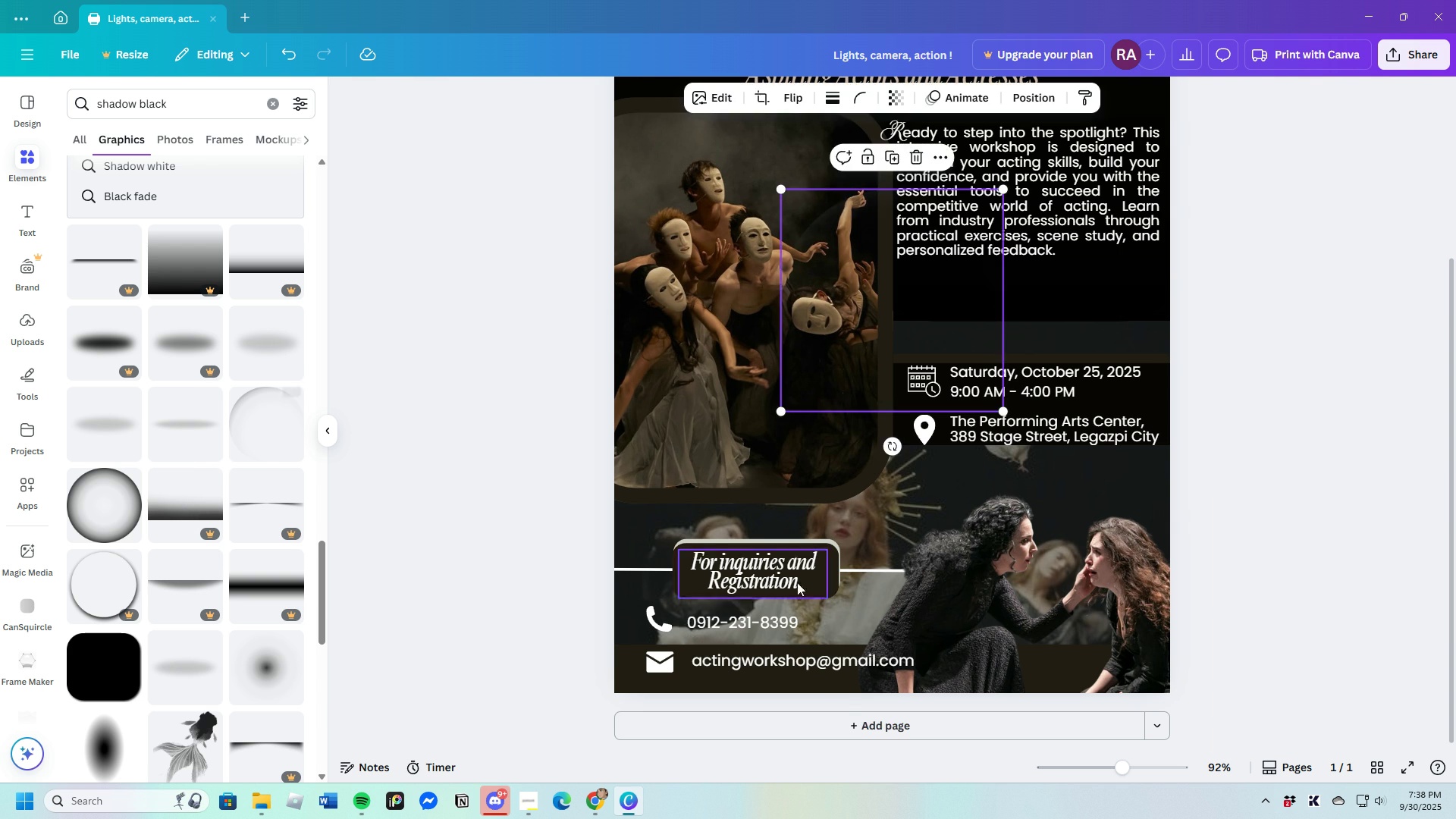 
scroll: coordinate [883, 627], scroll_direction: up, amount: 3.0